 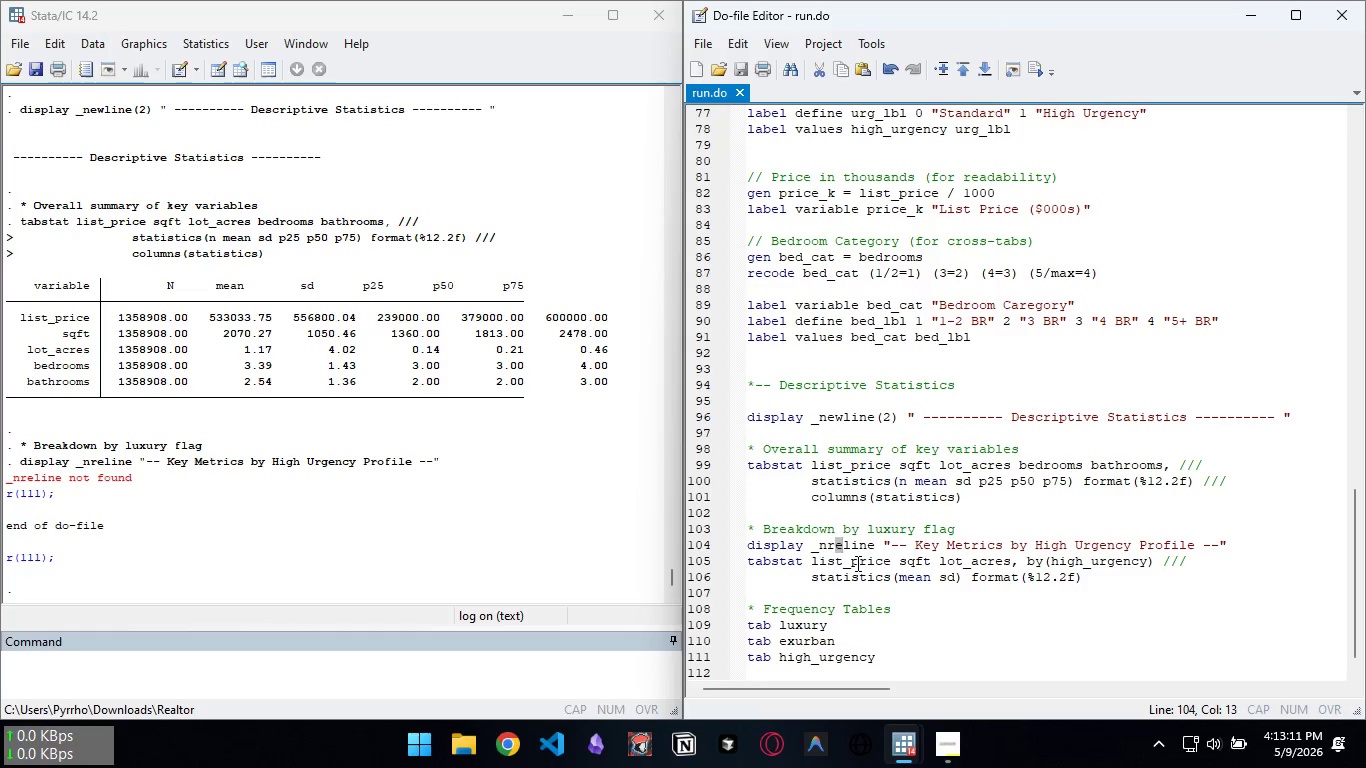 
key(Backspace)
key(Backspace)
type(ew)
 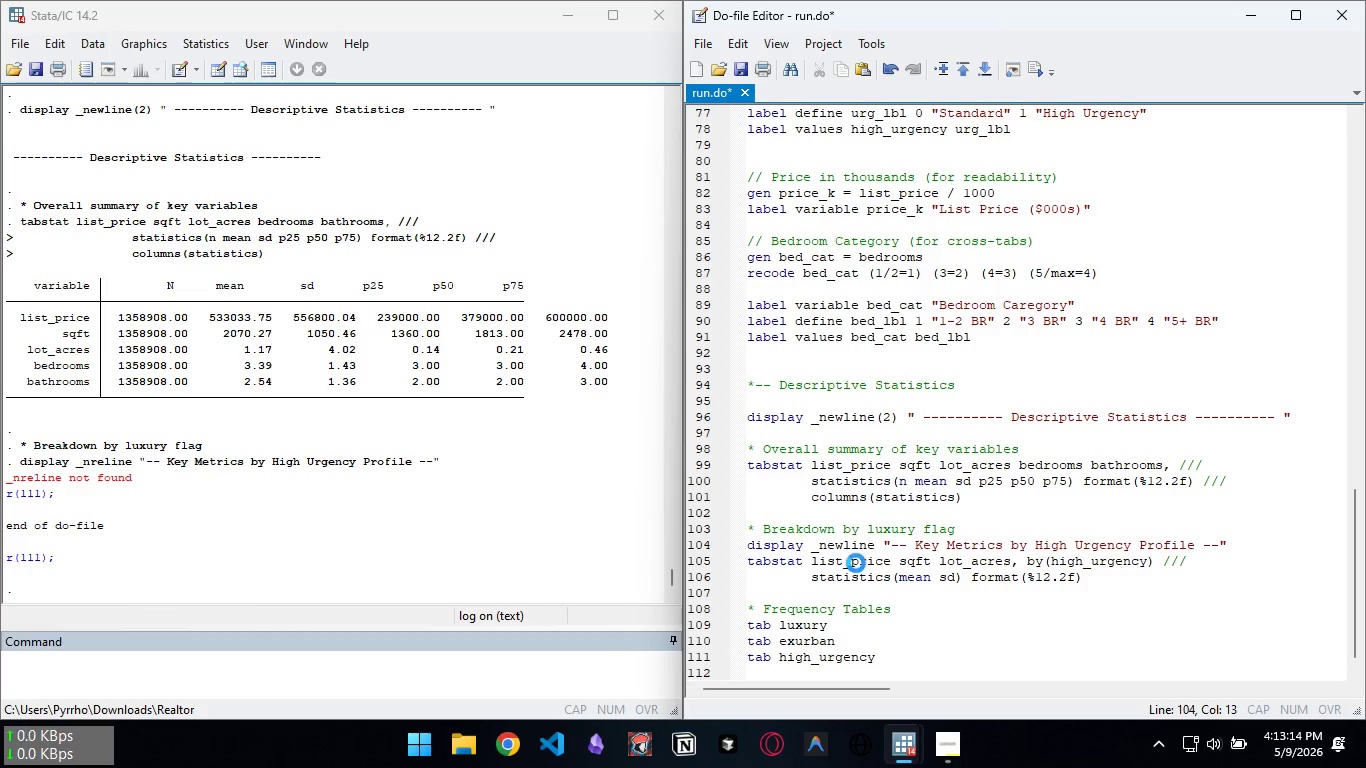 
key(Control+S)
 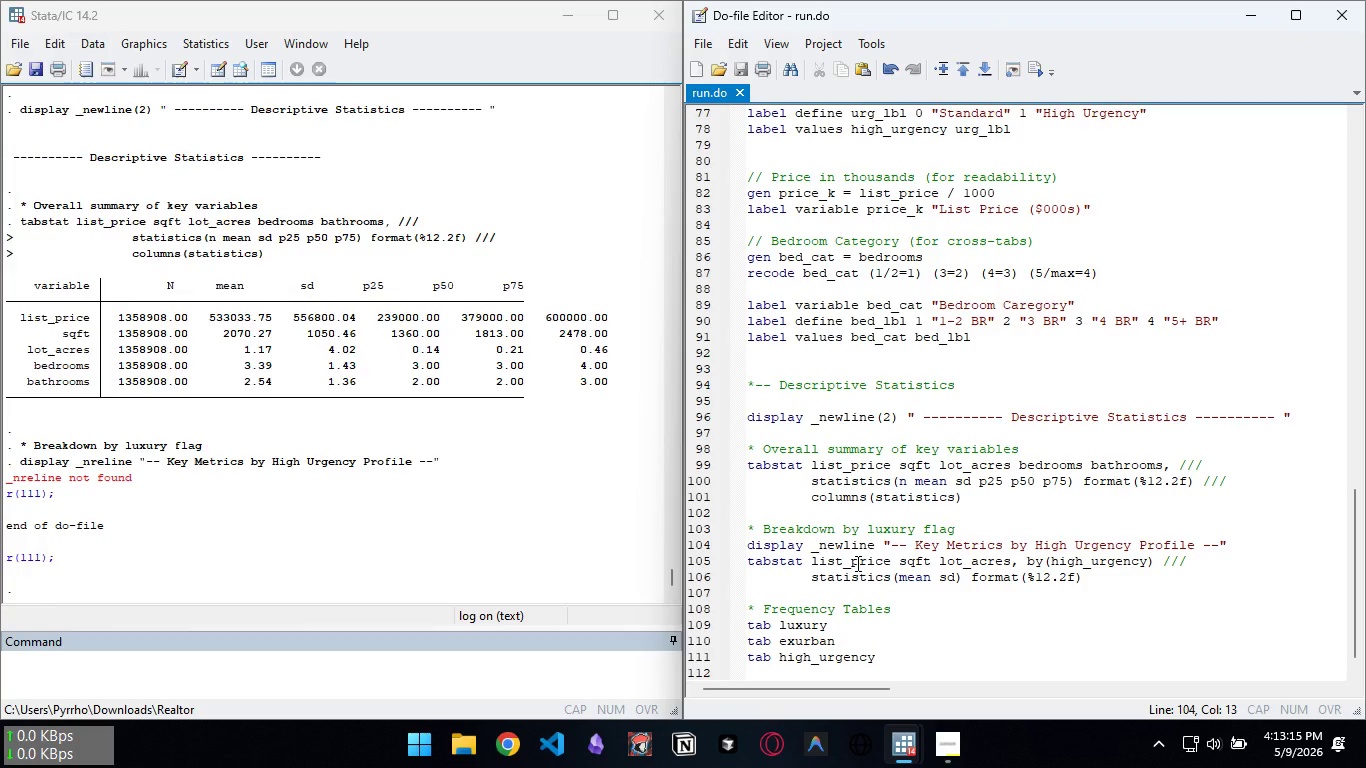 
key(Control+D)
 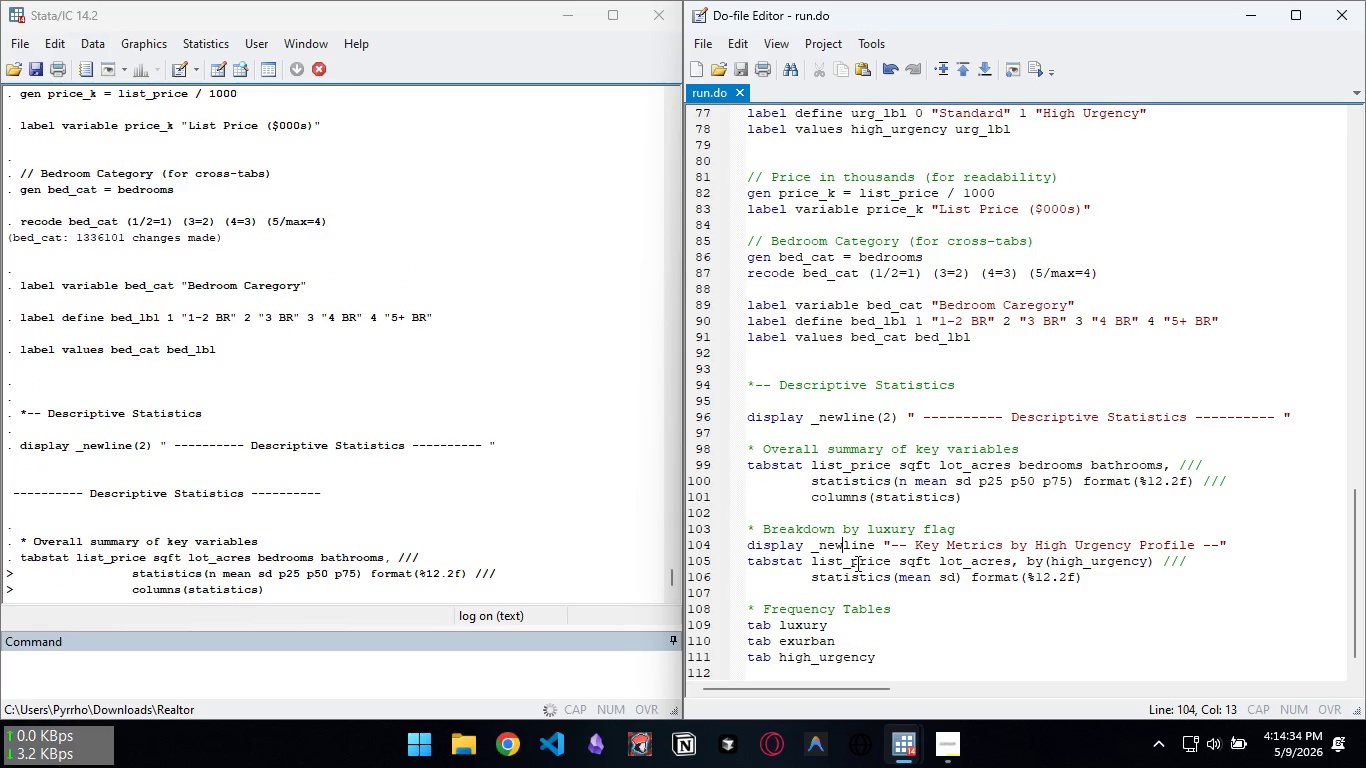 
wait(83.98)
 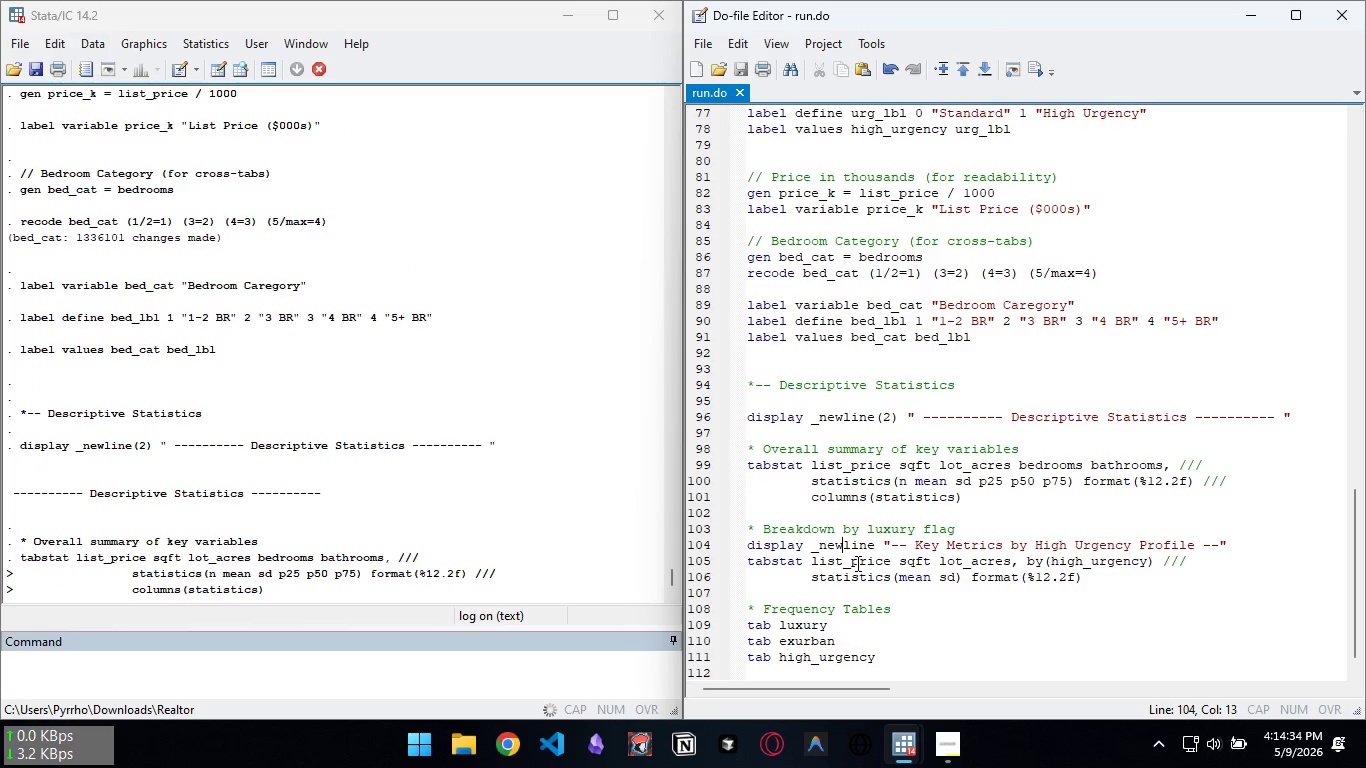 
scroll: coordinate [505, 500], scroll_direction: down, amount: 17.0
 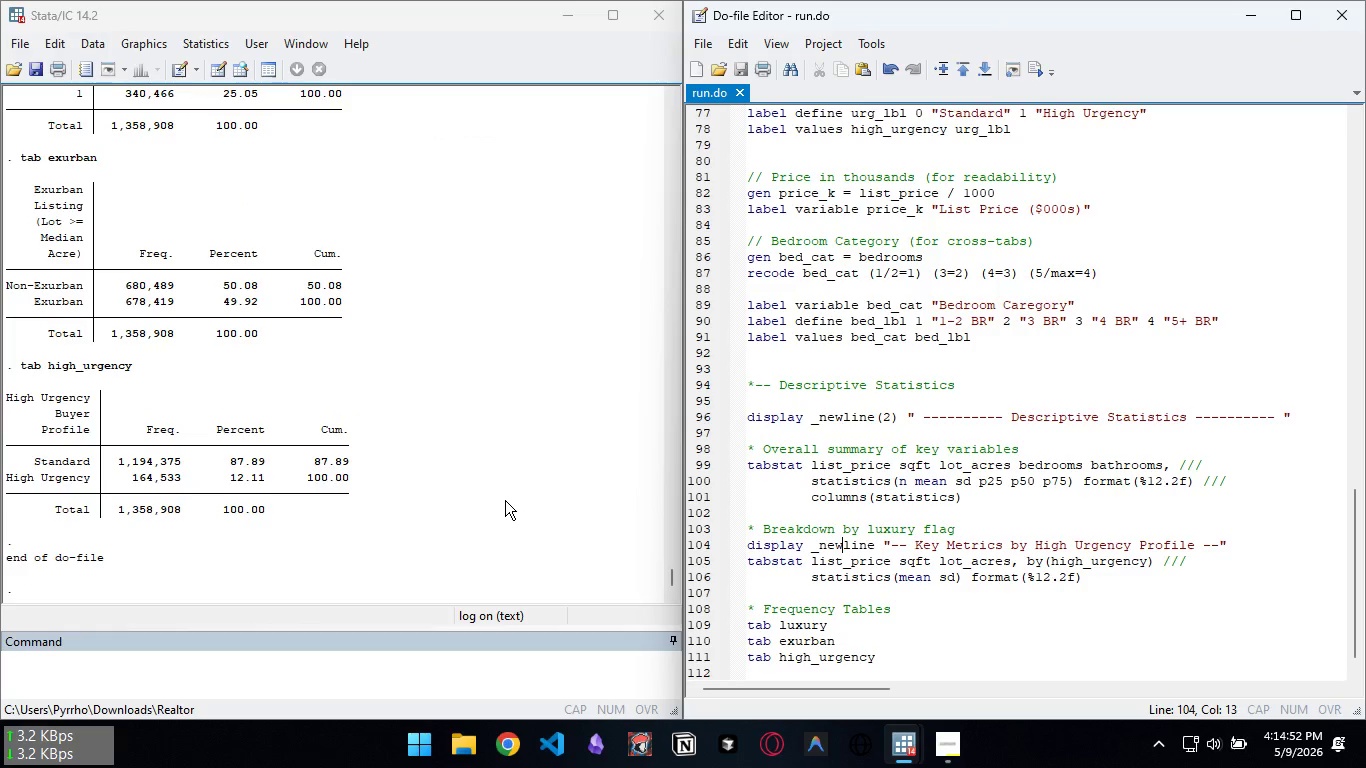 
wait(14.41)
 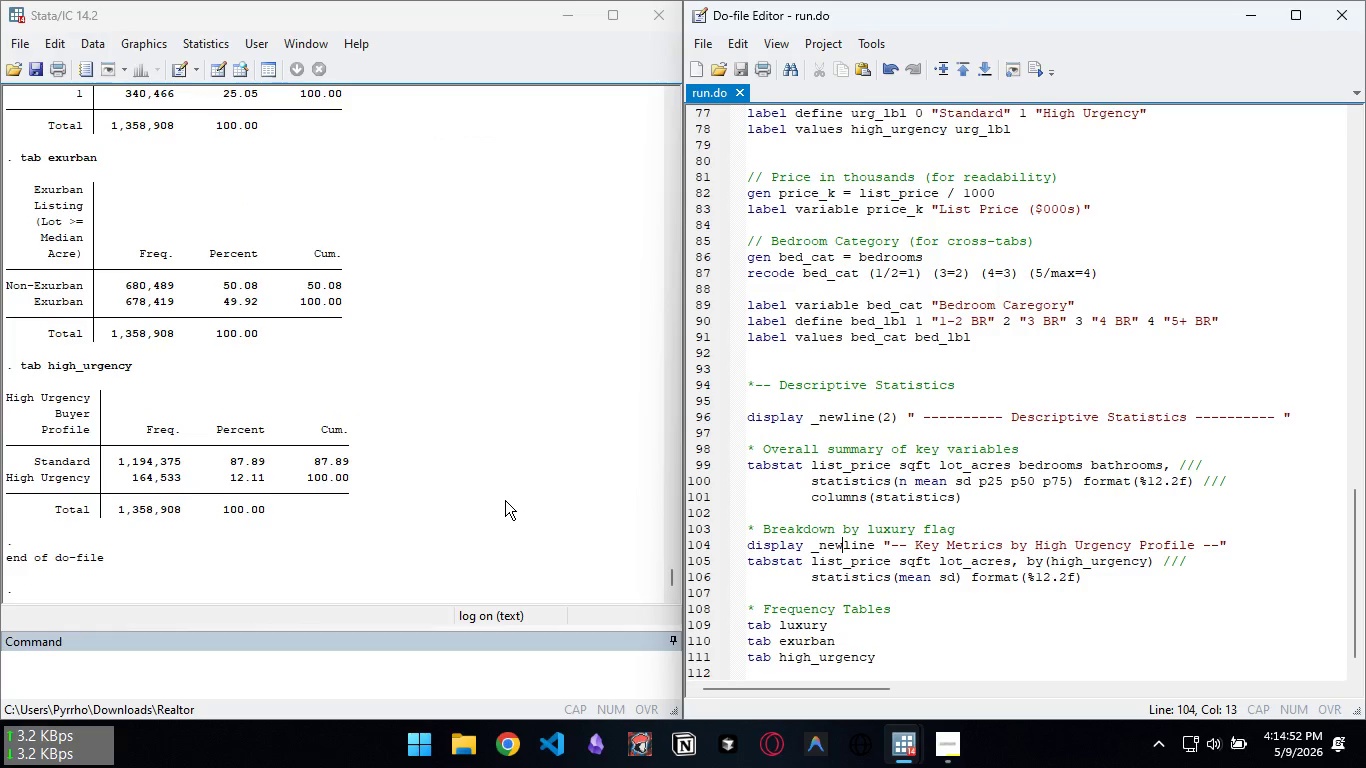 
left_click([878, 657])
 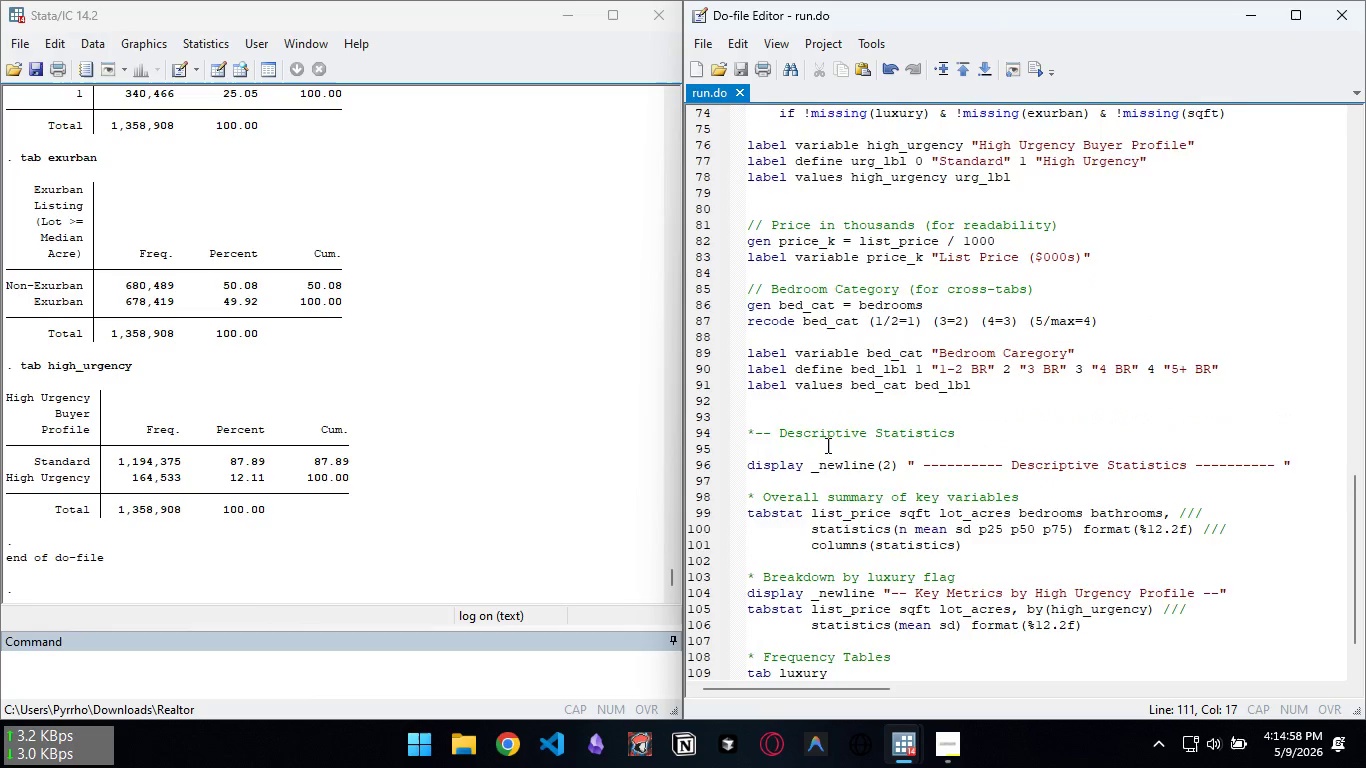 
scroll: coordinate [826, 445], scroll_direction: down, amount: 3.0
 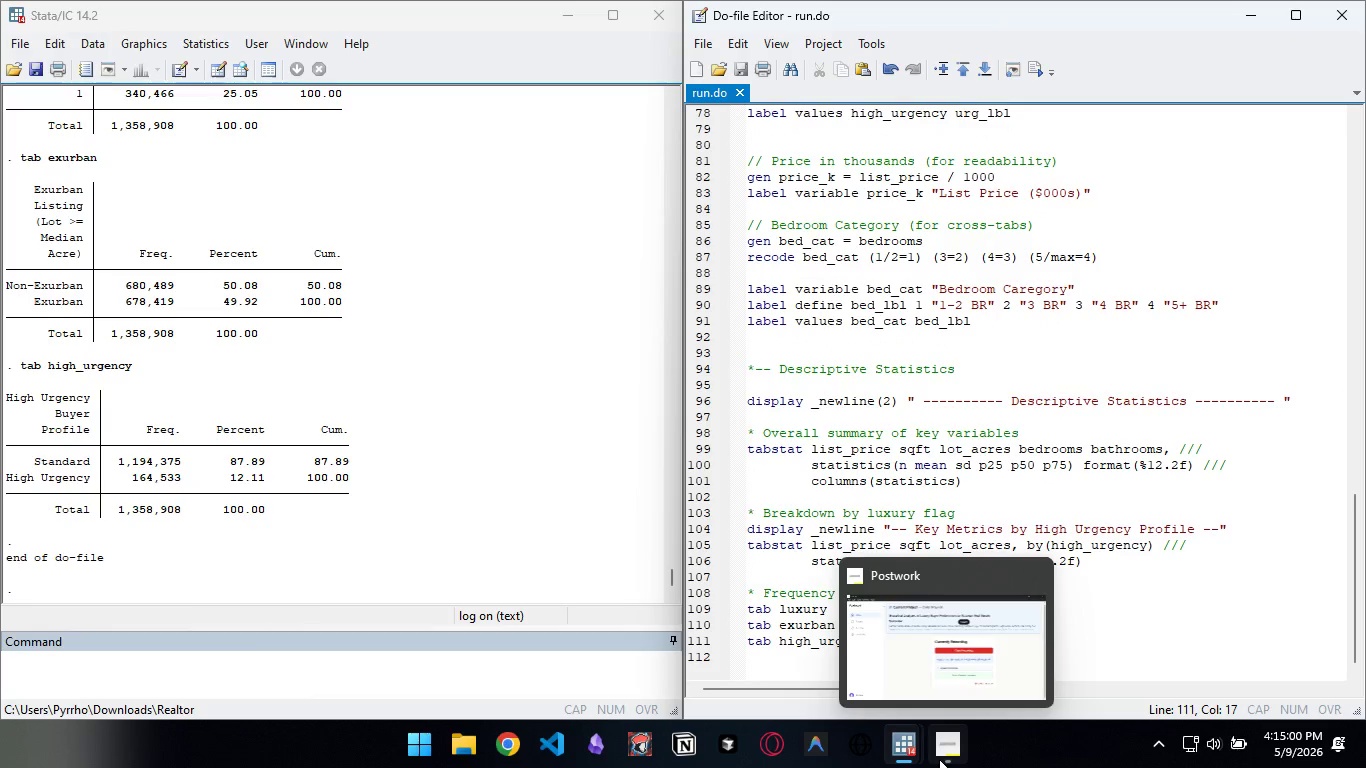 
left_click([939, 759])